 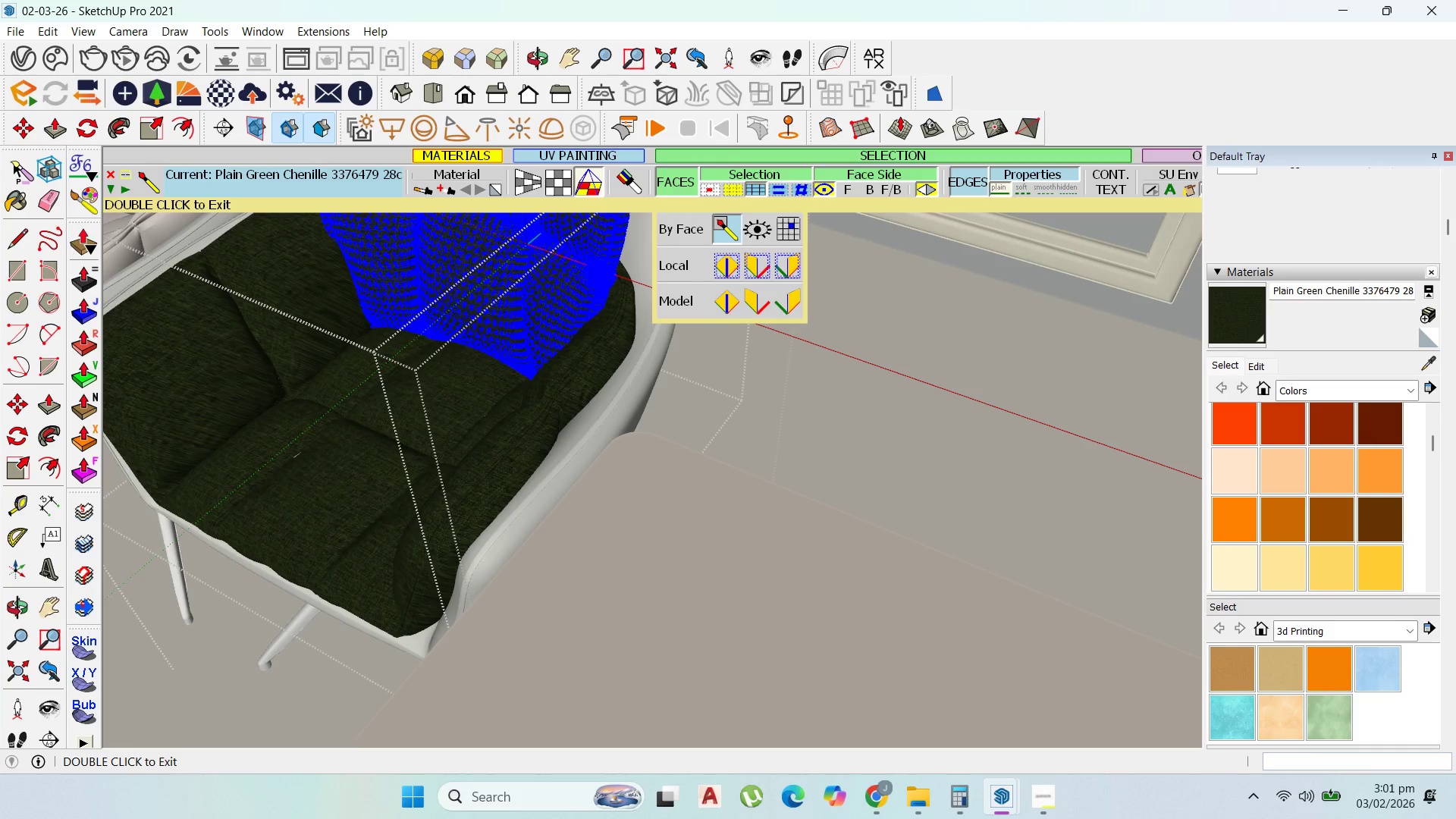 
key(Escape)
 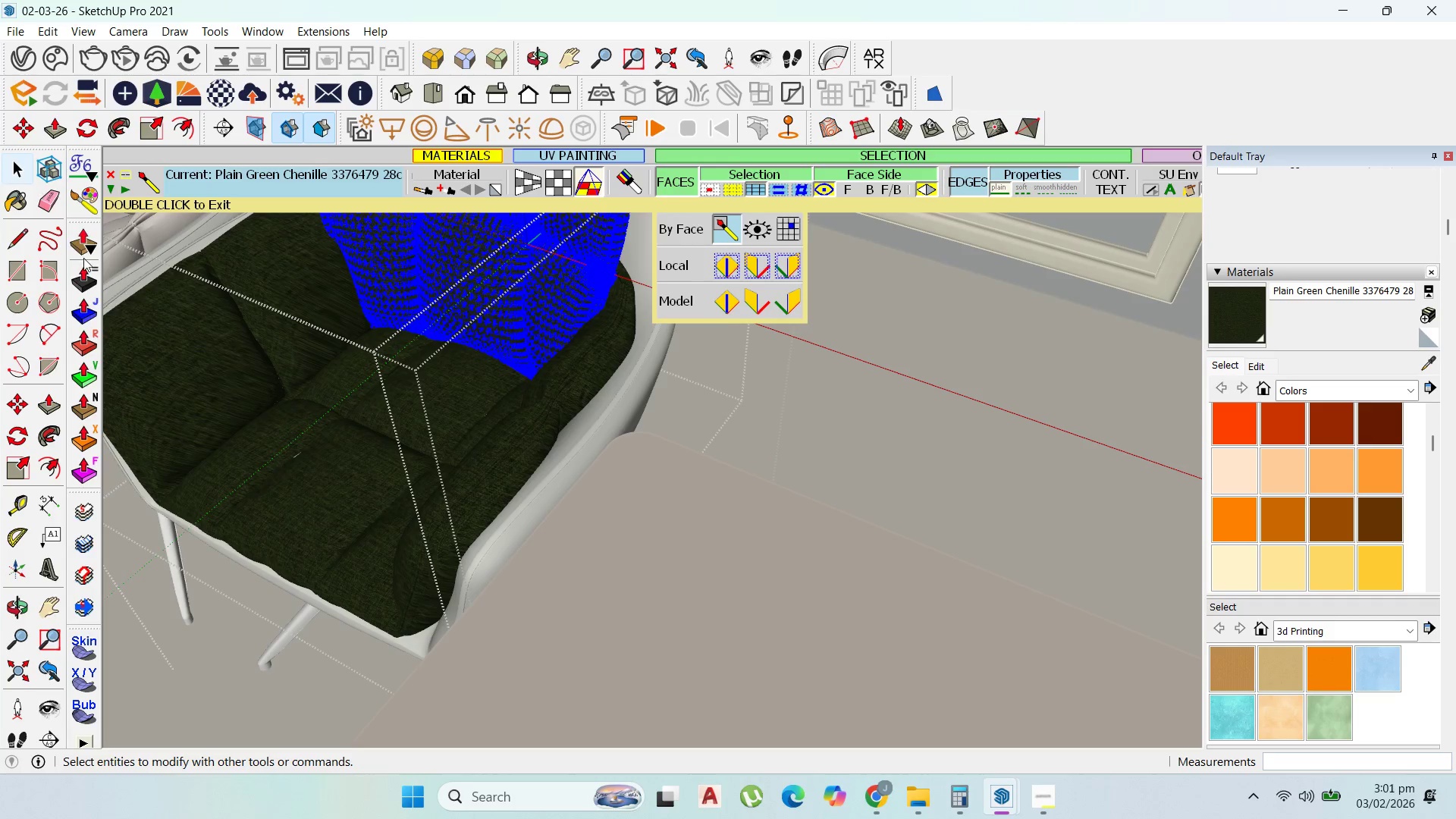 
key(Escape)
 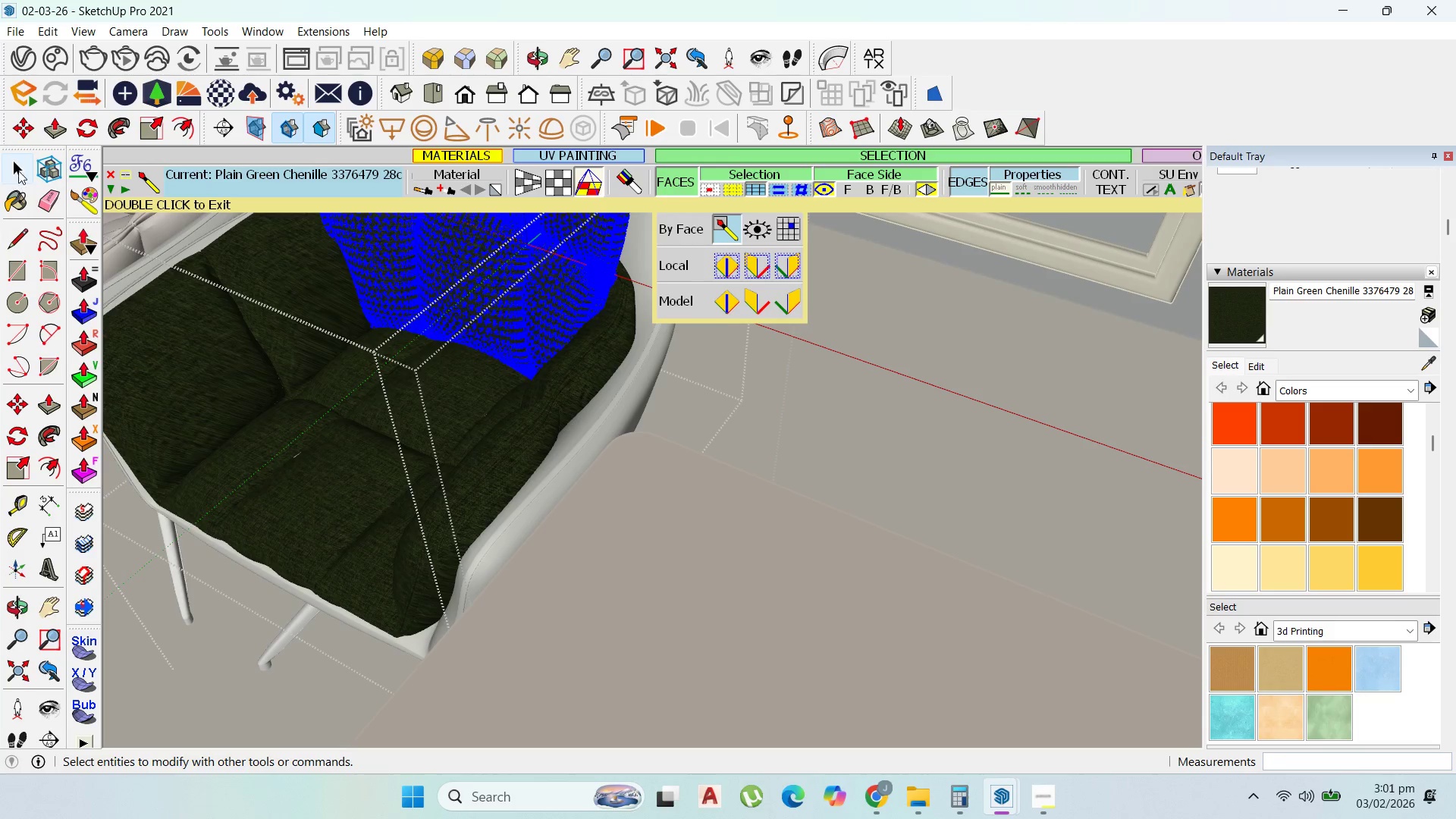 
double_click([18, 169])
 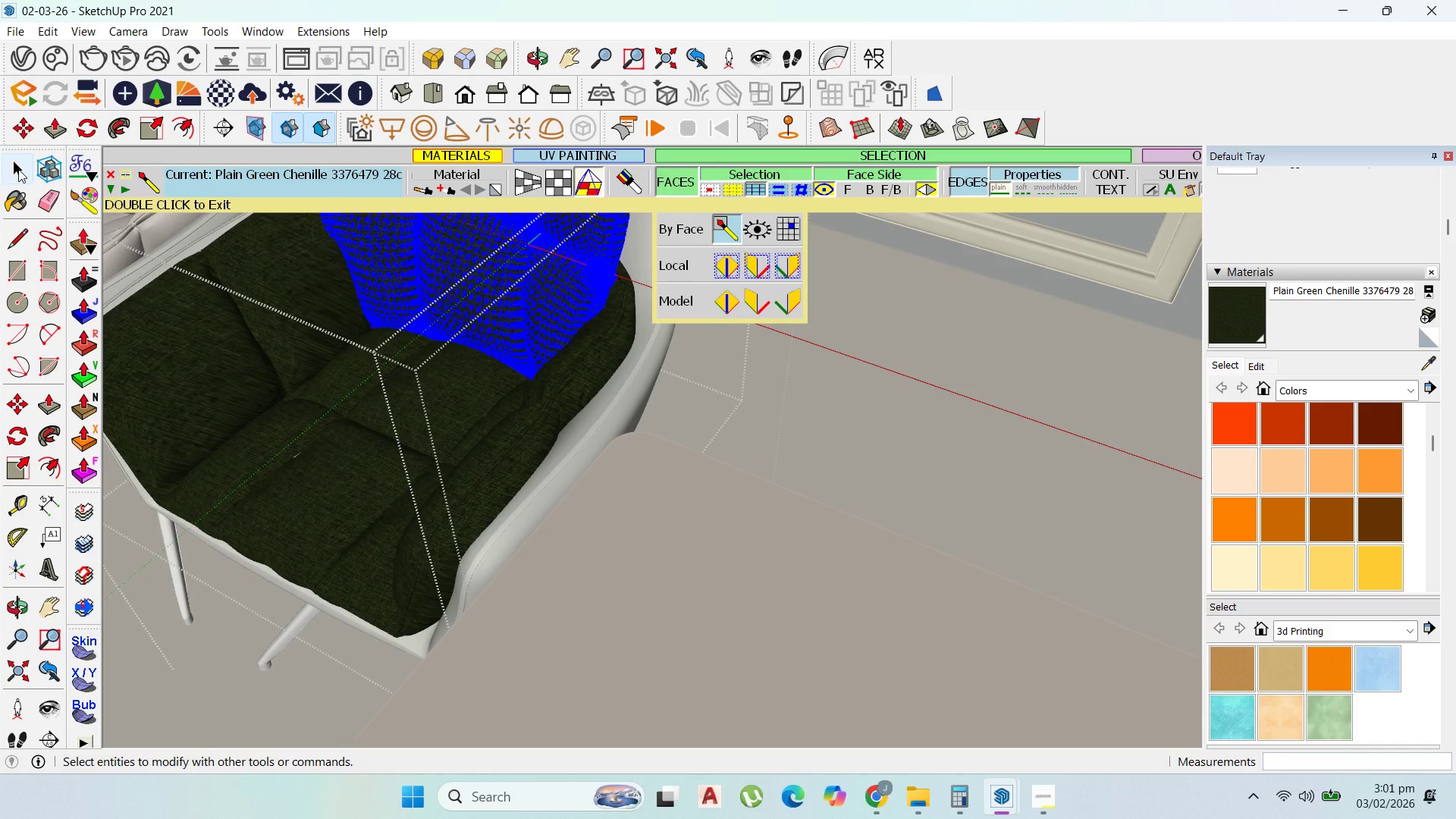 
triple_click([18, 169])
 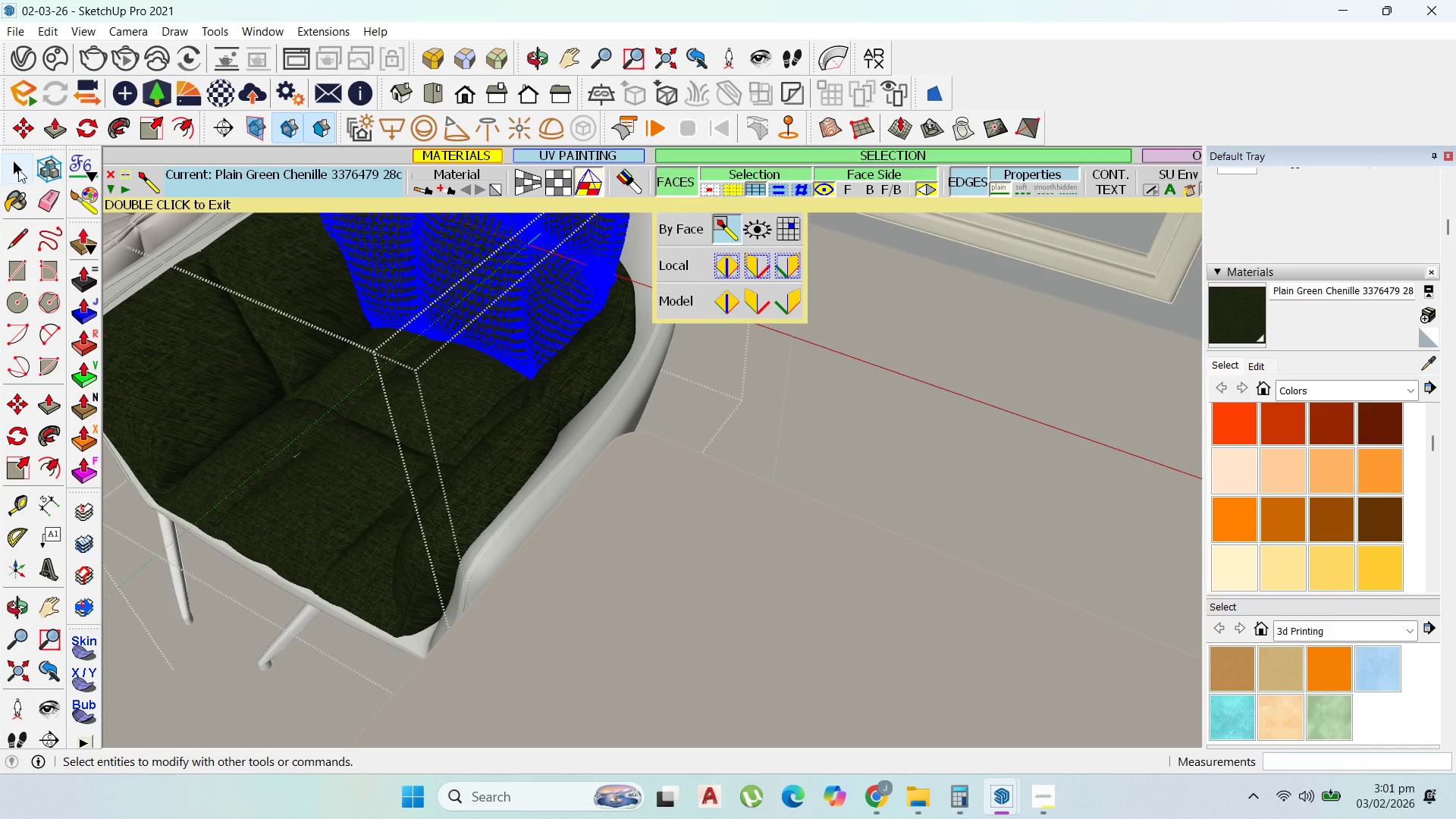 
triple_click([18, 169])
 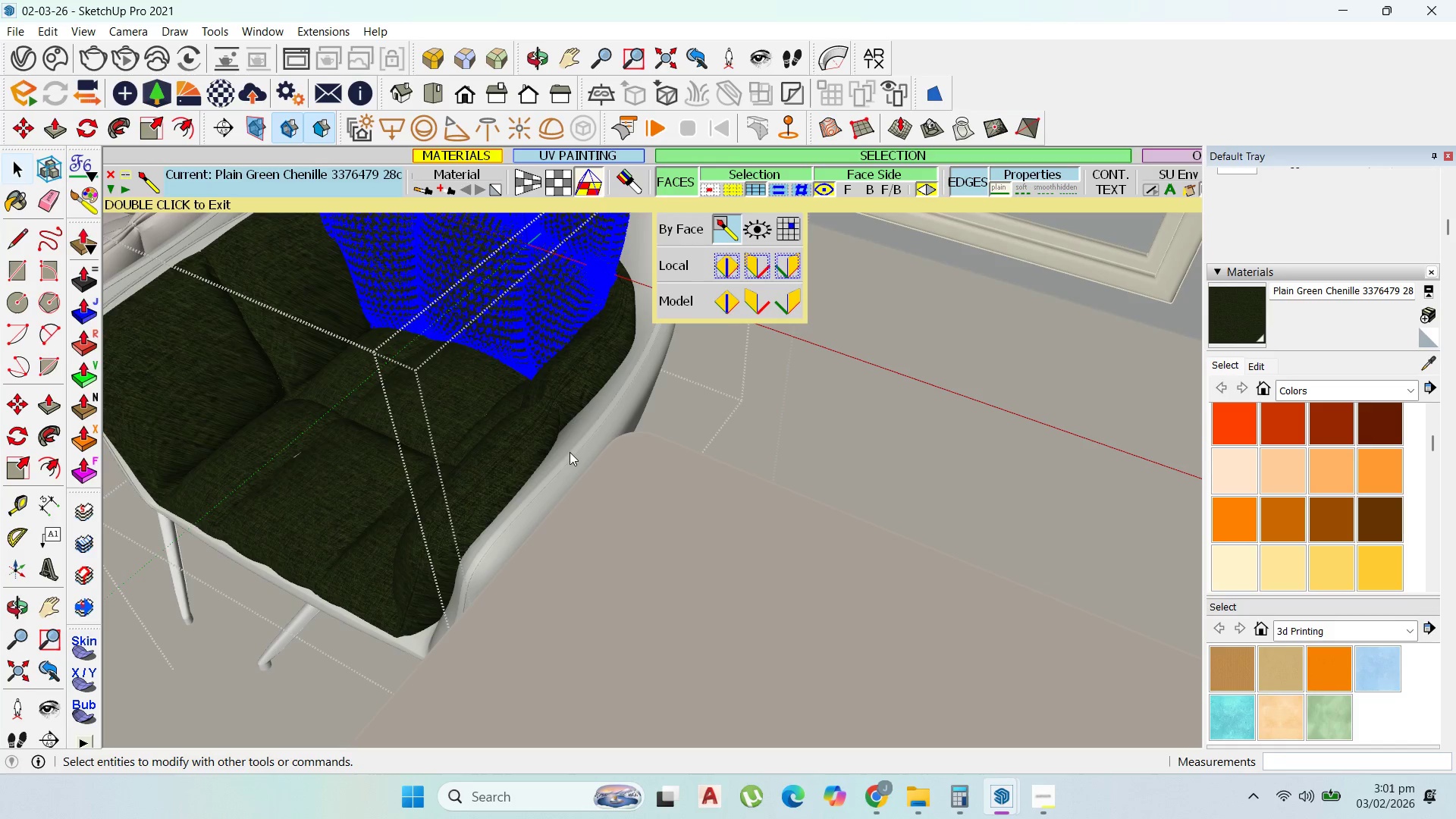 
key(Escape)
 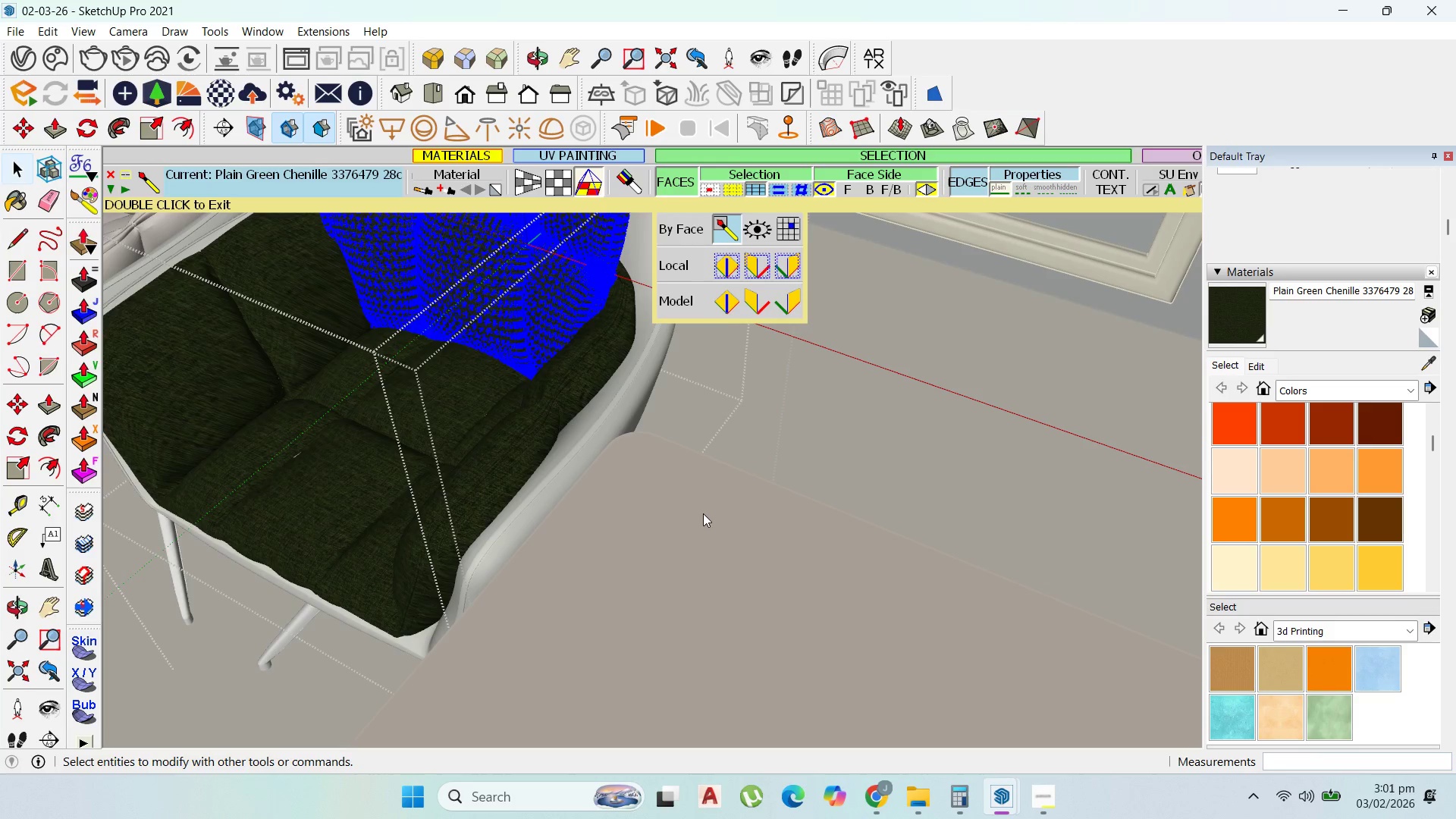 
key(Escape)
 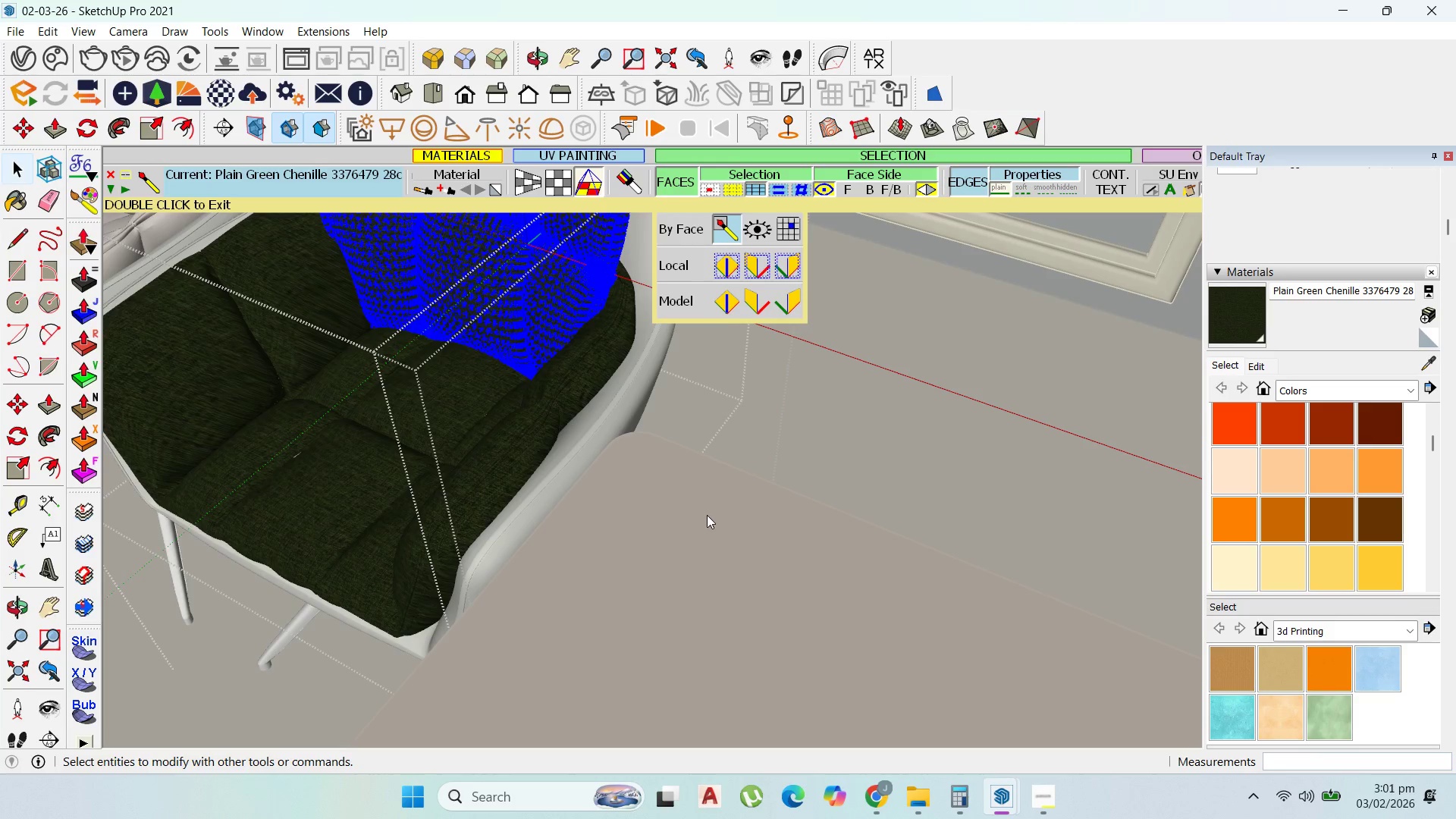 
key(Escape)
 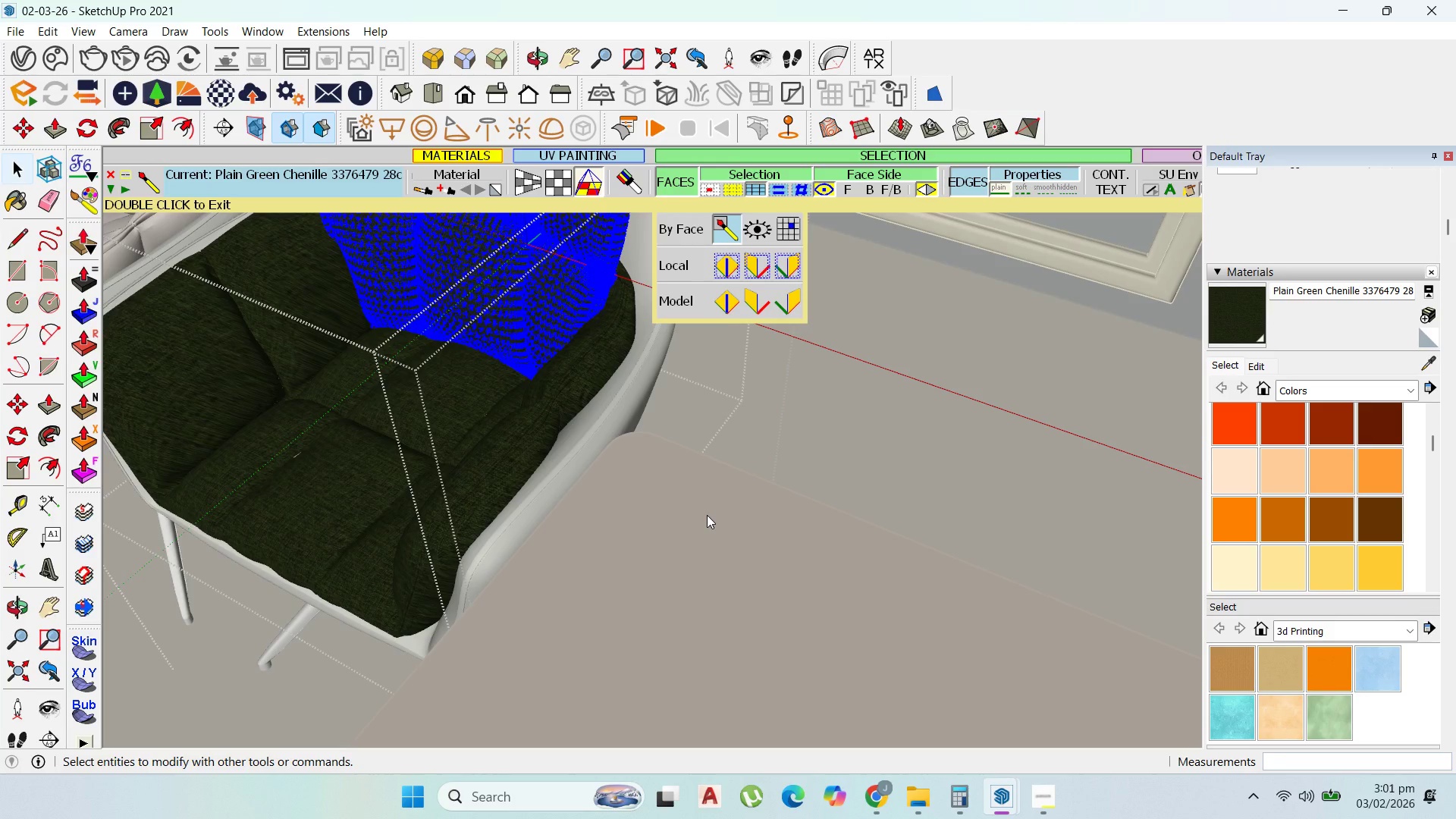 
key(Escape)
 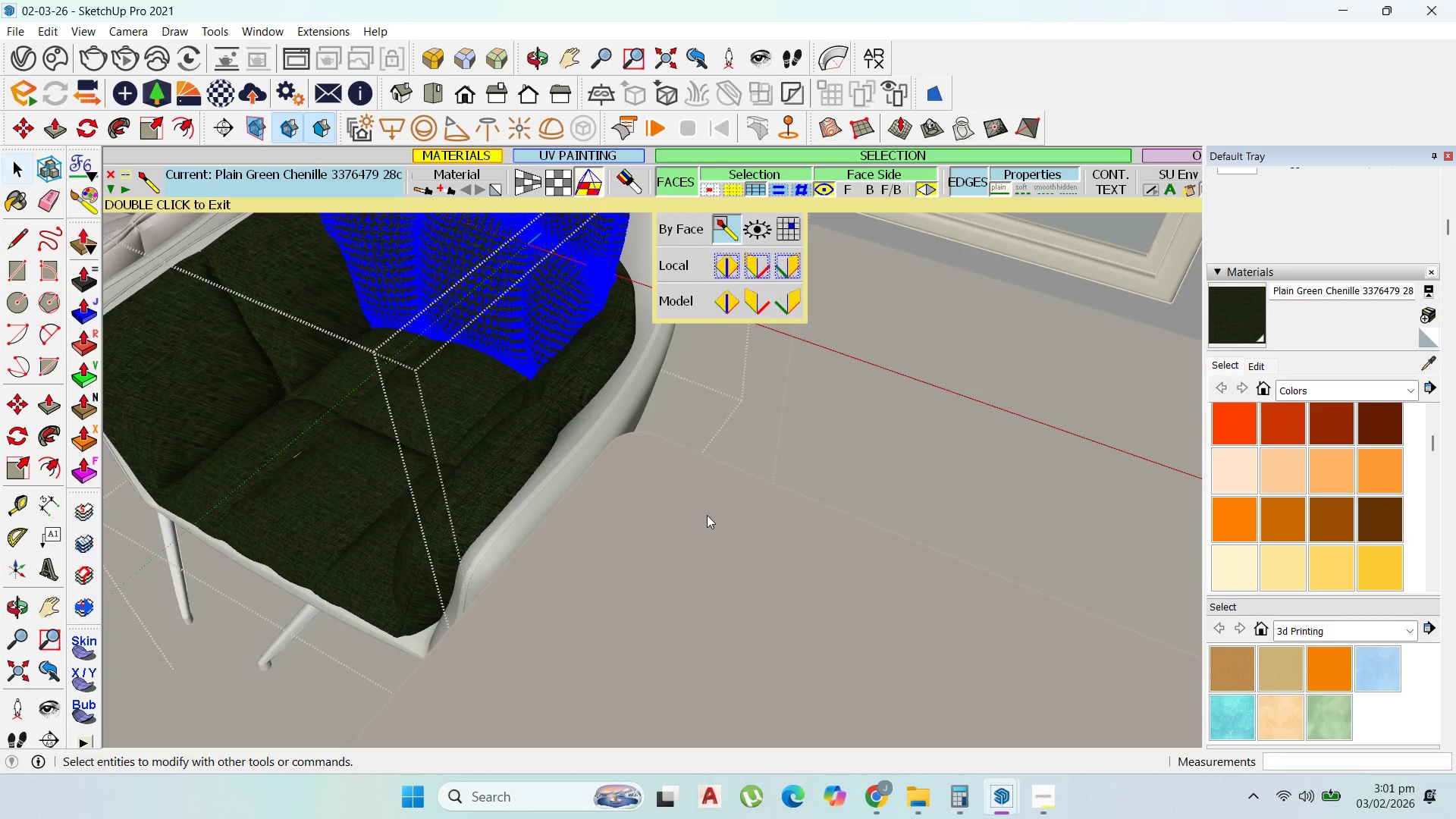 
key(Escape)
 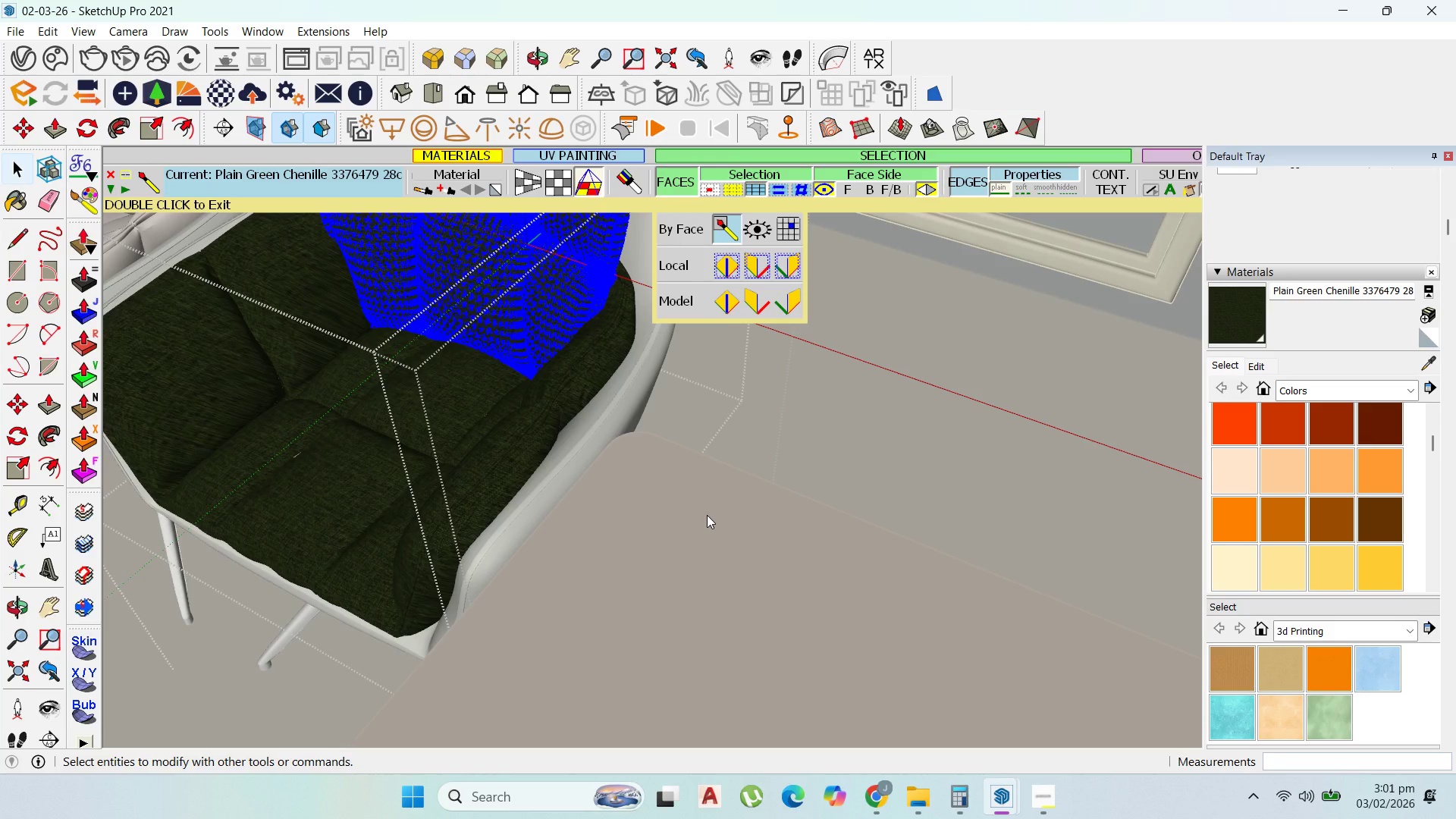 
key(Escape)
 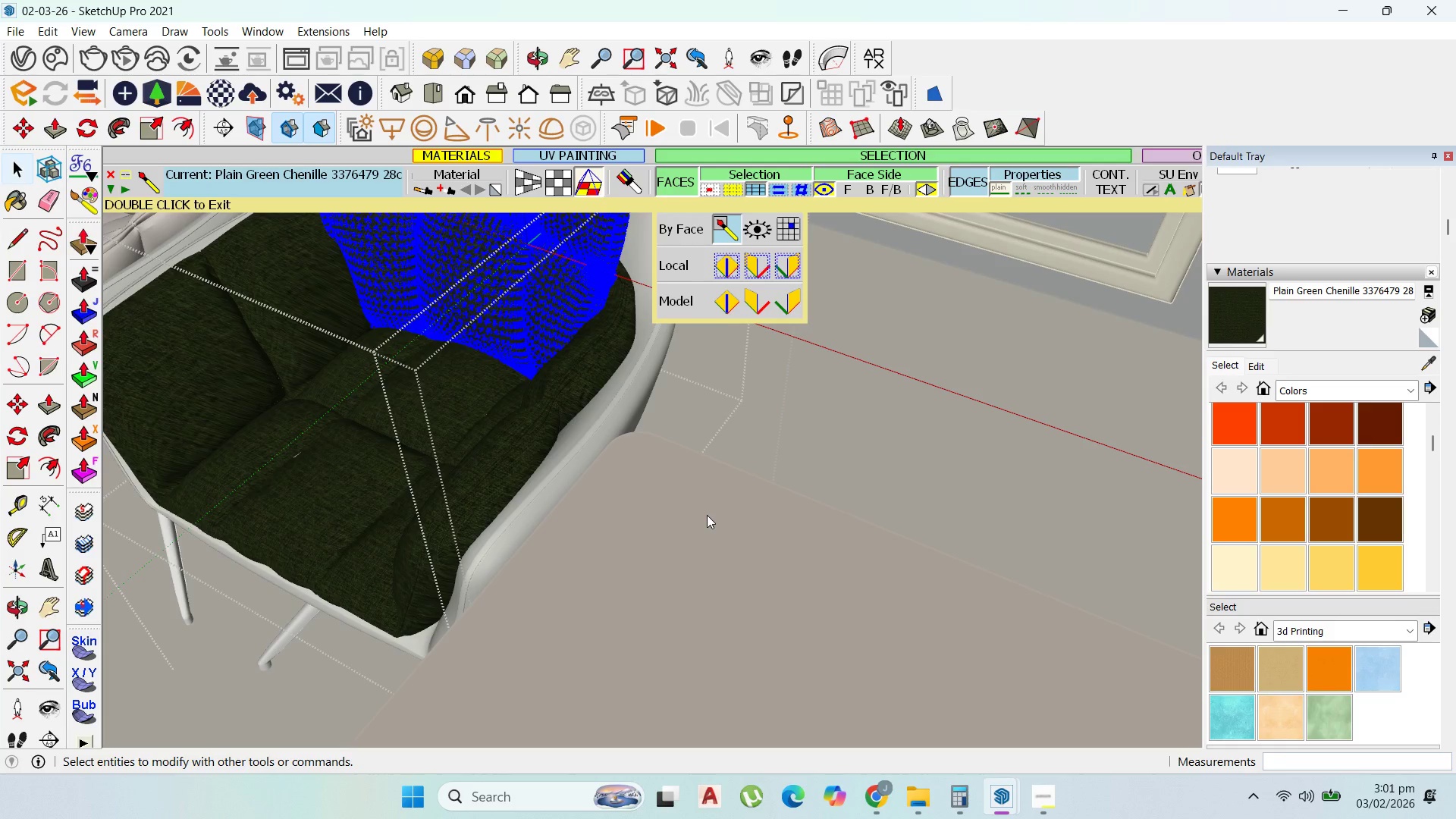 
key(Escape)
 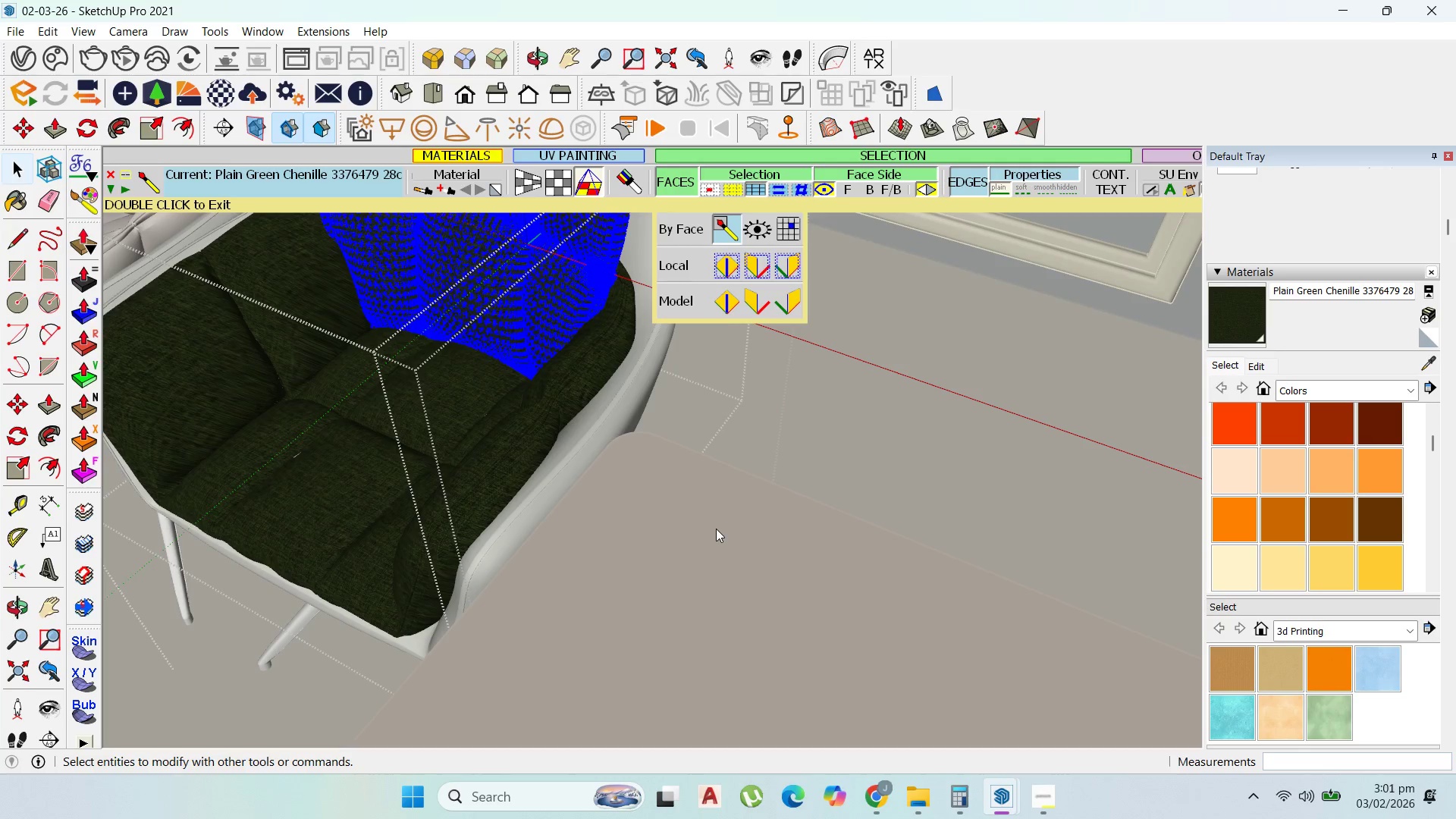 
key(Escape)
 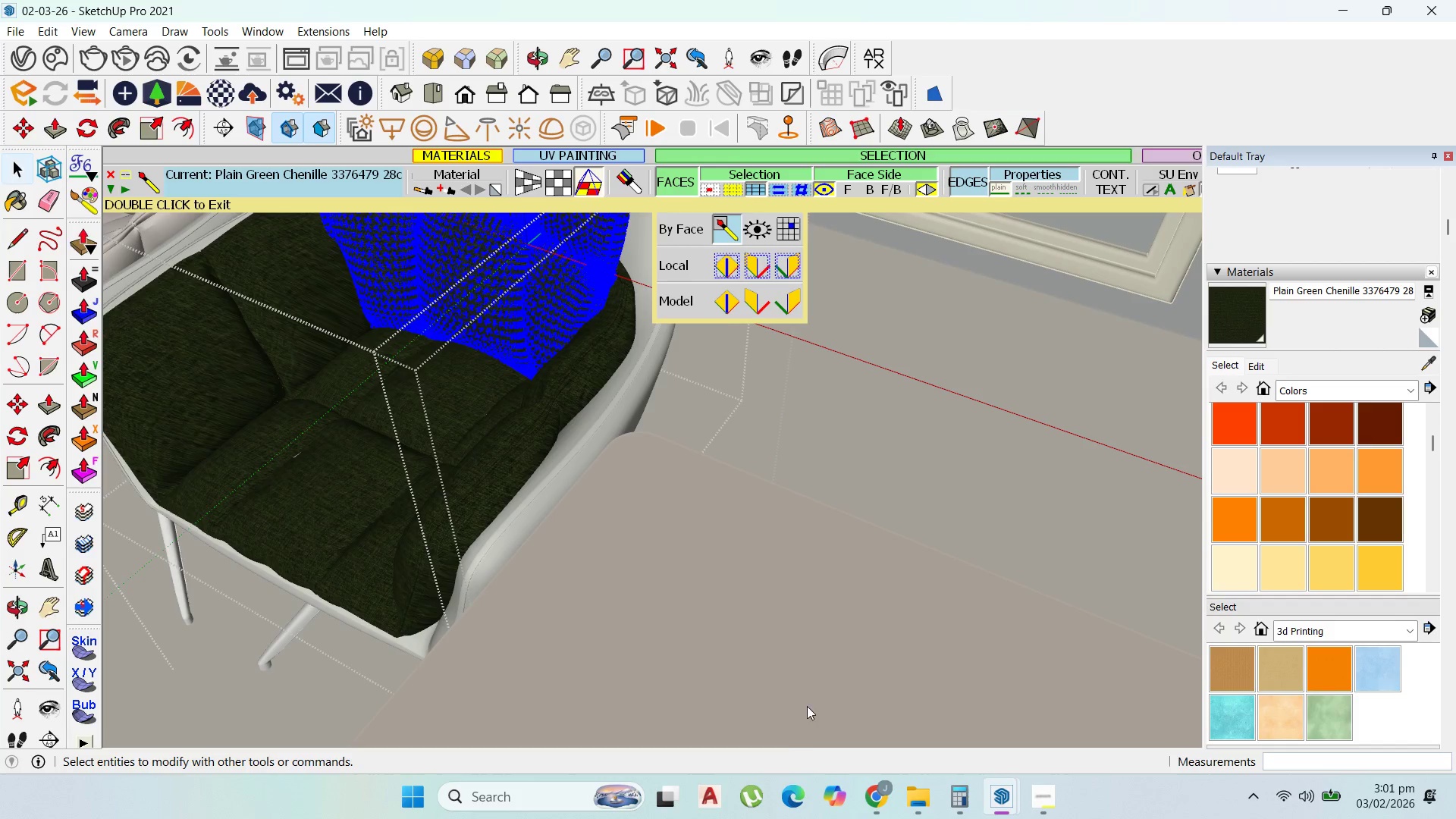 
key(Escape)
 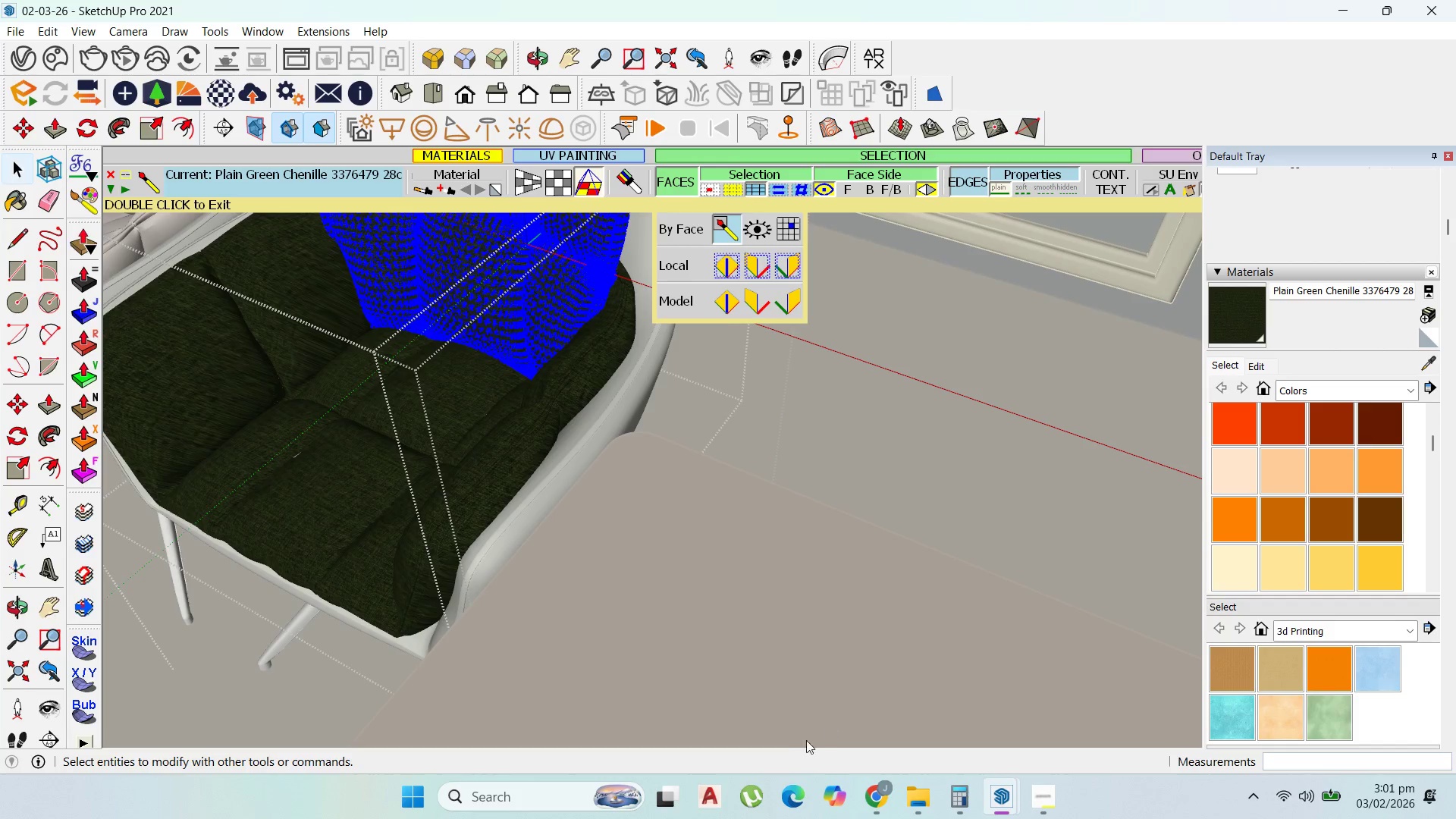 
key(Escape)
 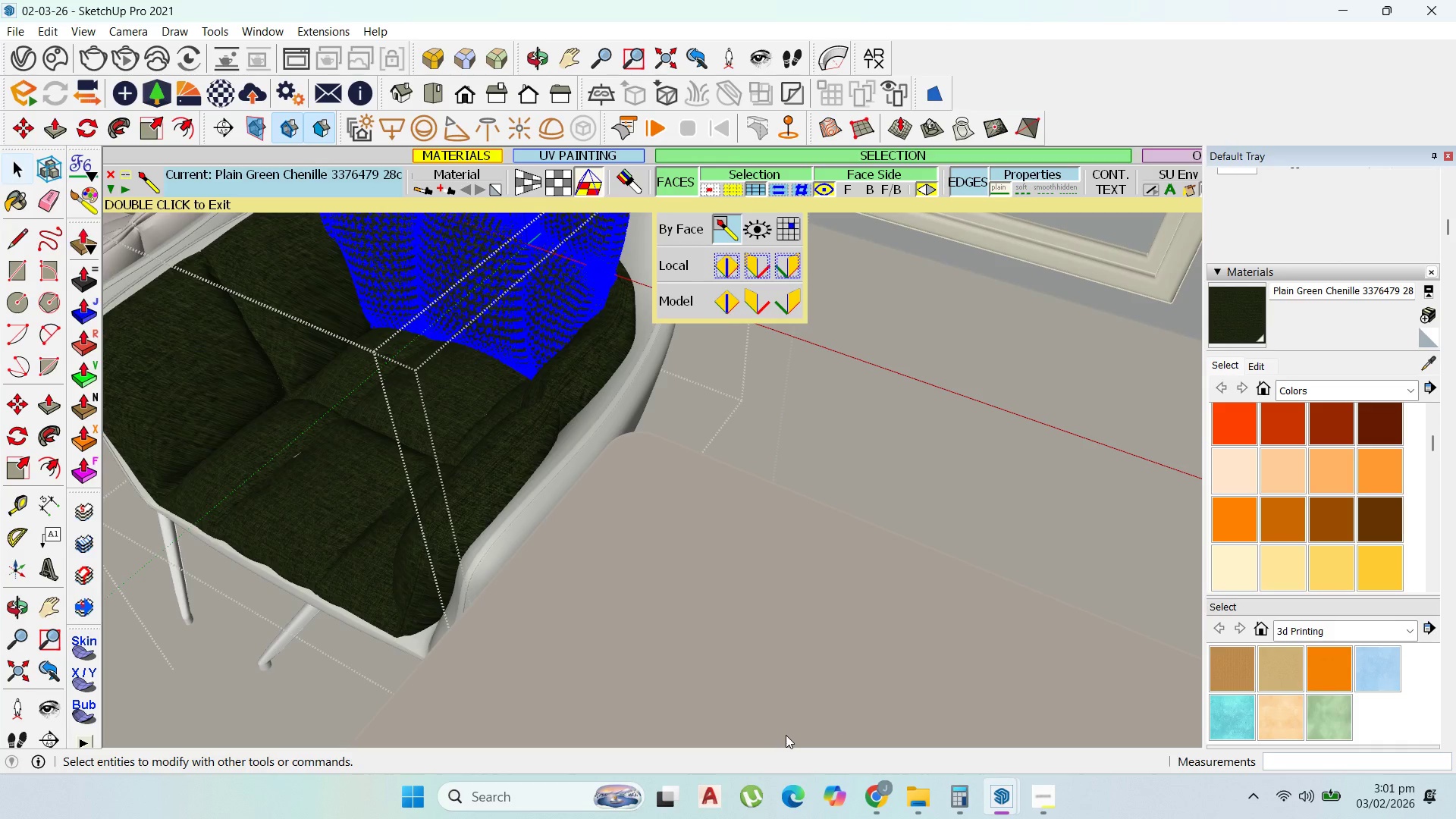 
key(Escape)
 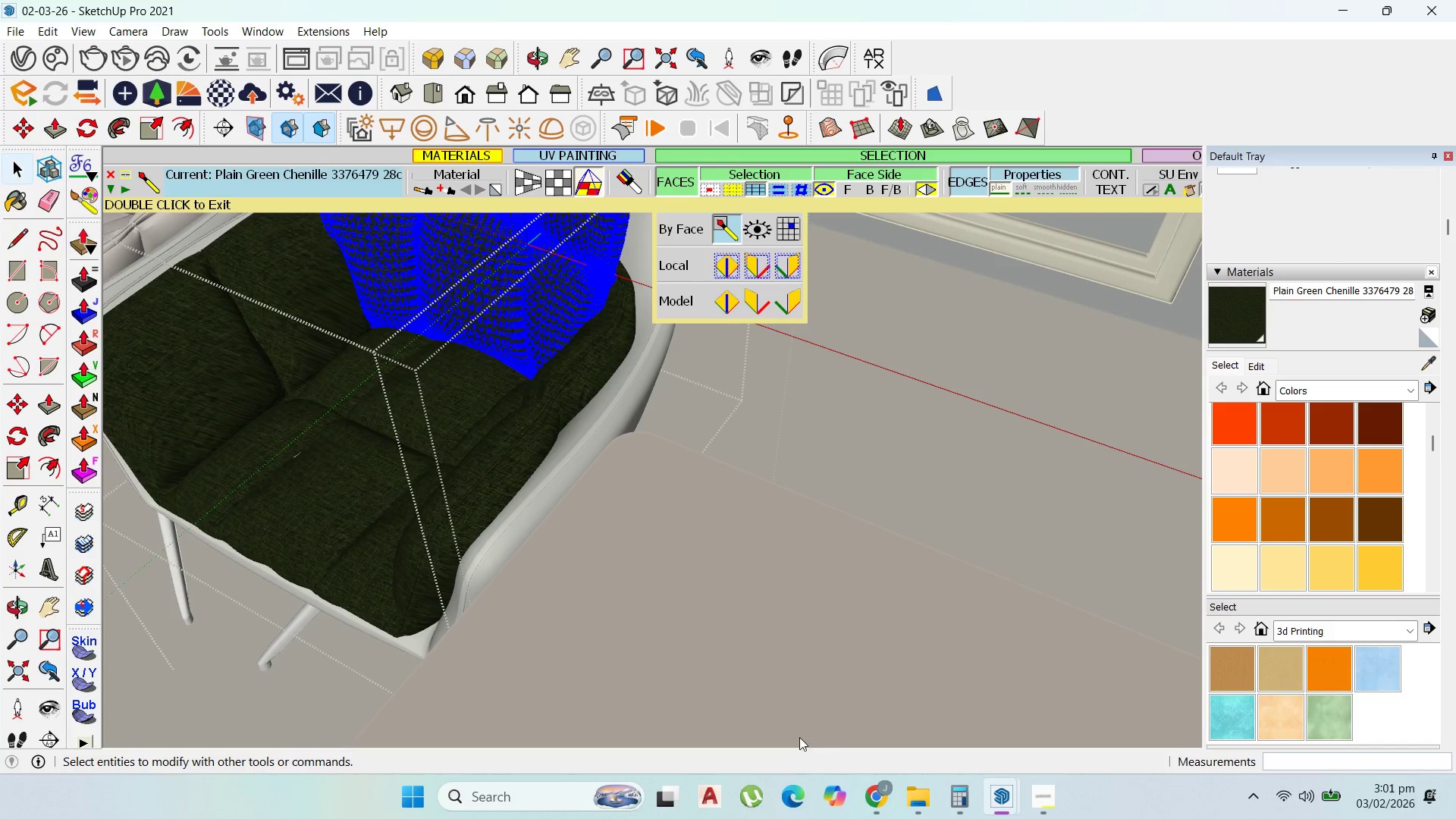 
key(Escape)
 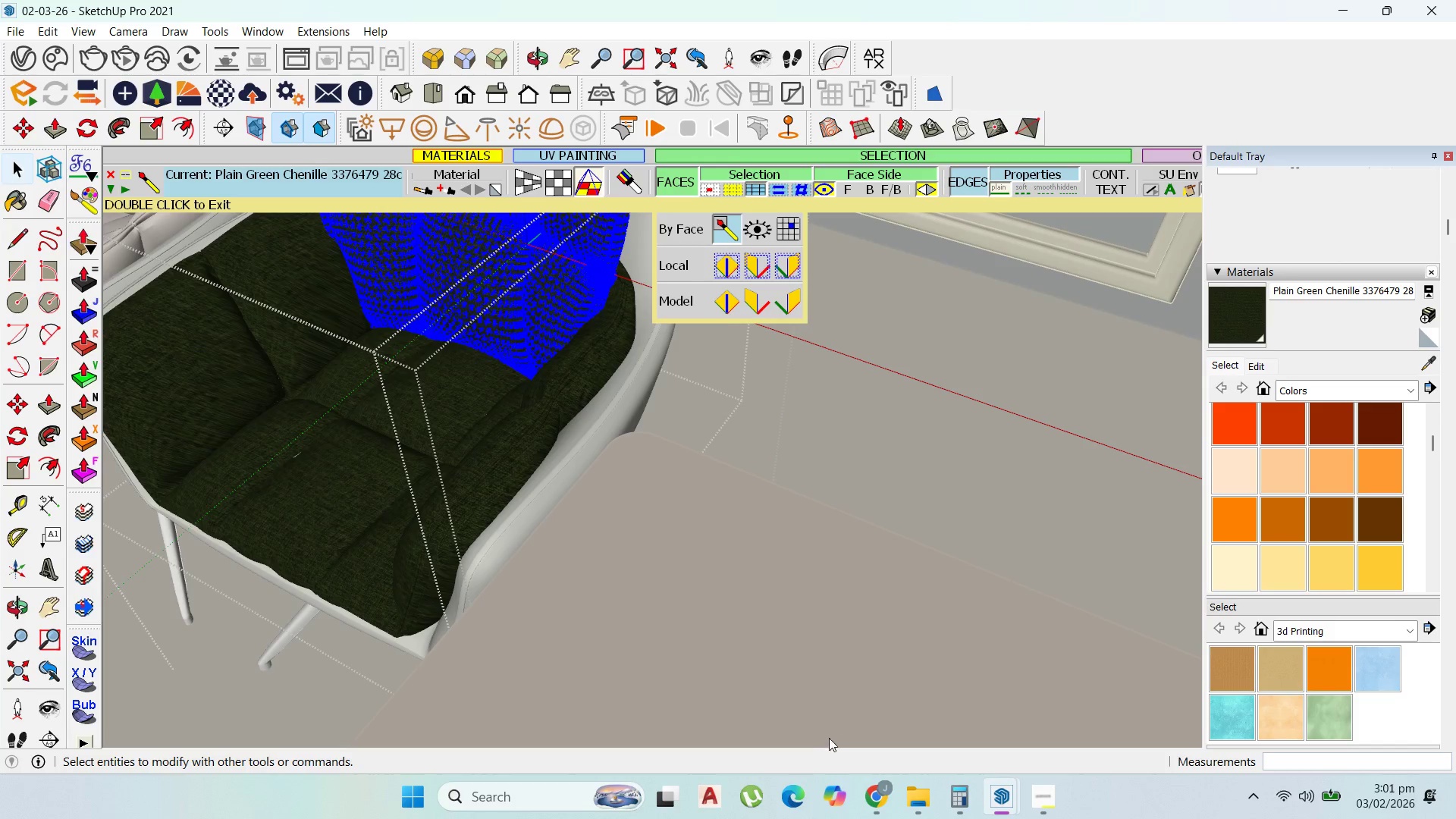 
key(Escape)
 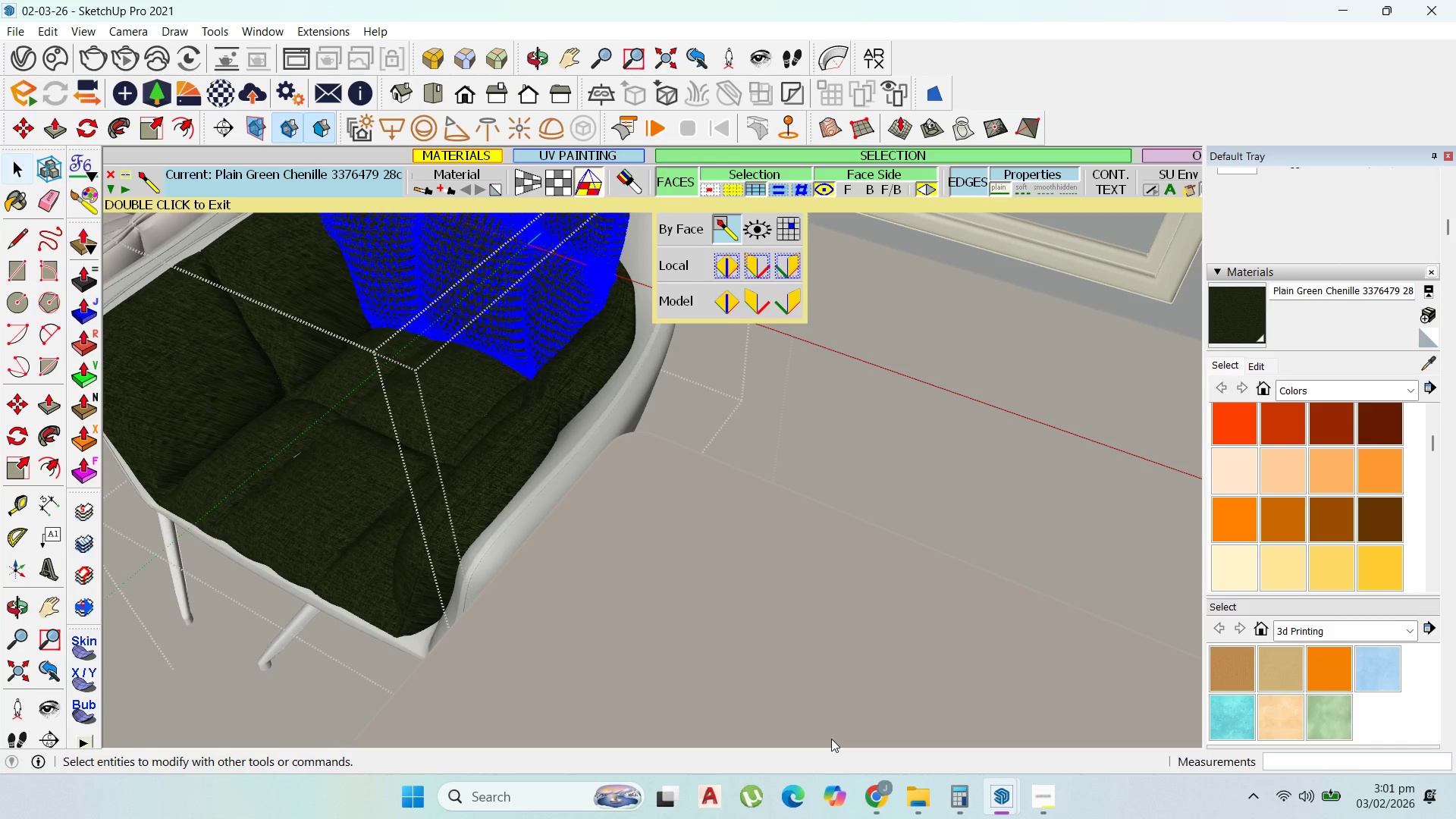 
key(Escape)
 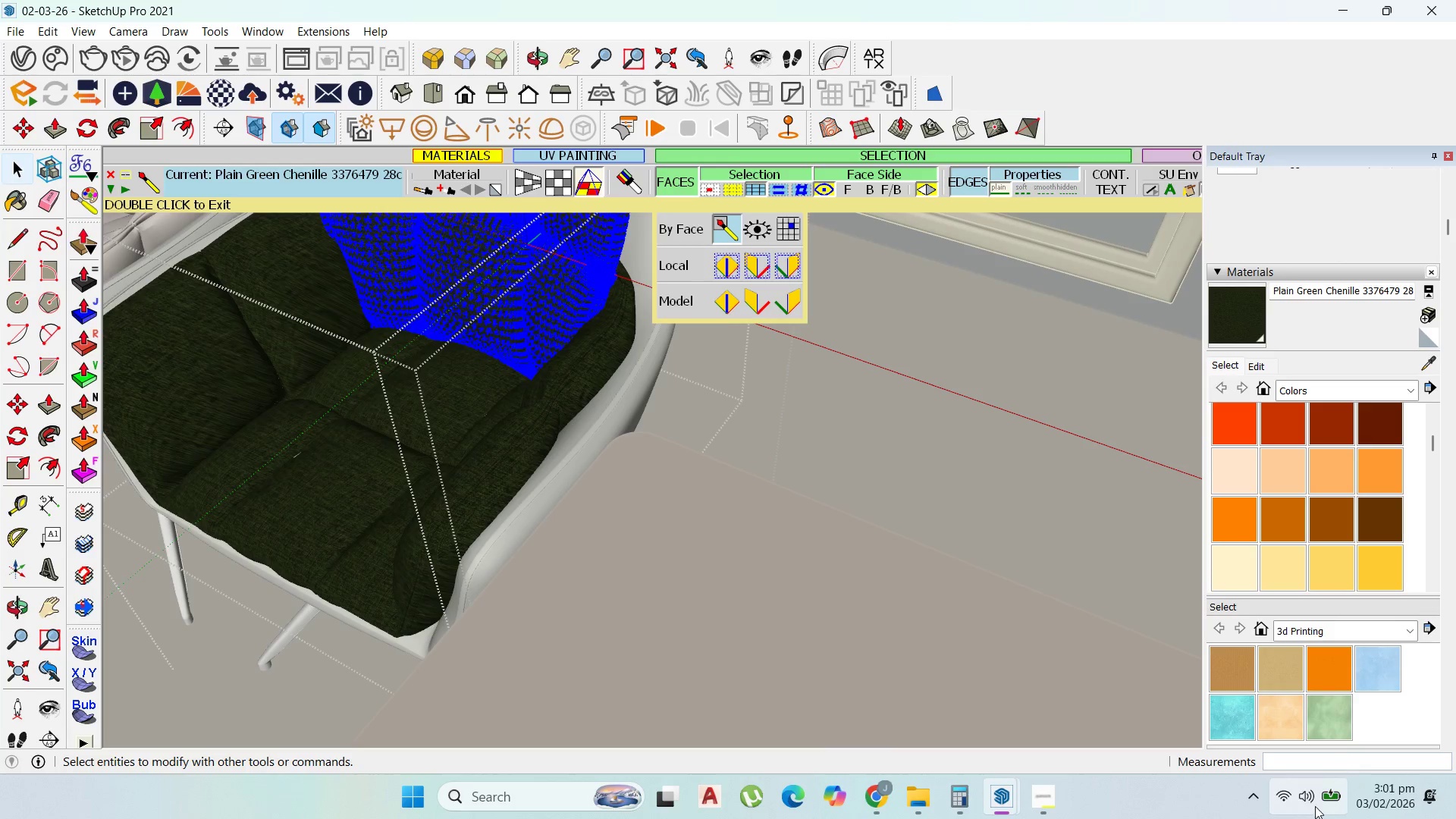 
left_click([1045, 798])